 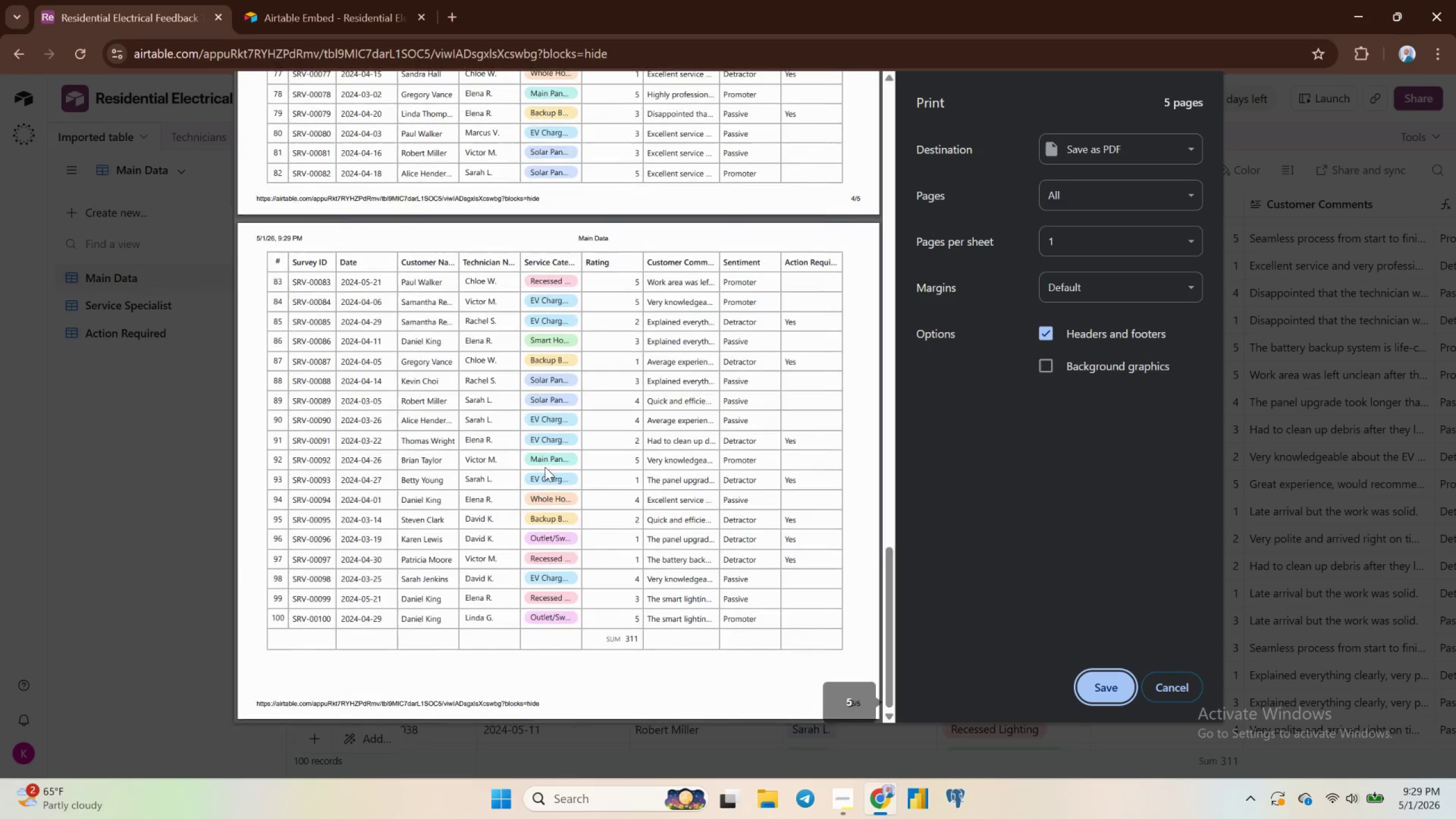 
scroll: coordinate [544, 467], scroll_direction: up, amount: 30.0
 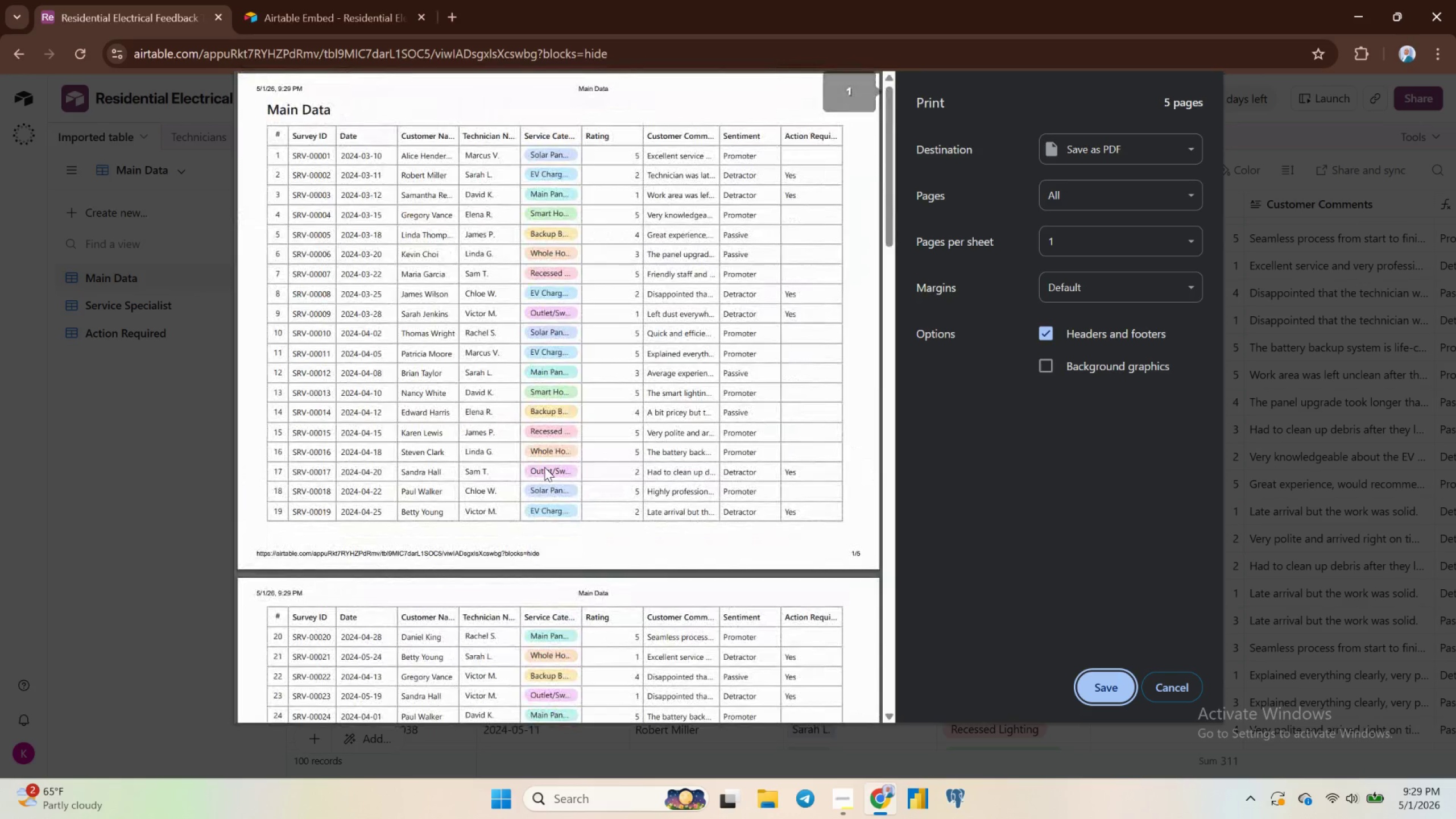 
scroll: coordinate [544, 469], scroll_direction: down, amount: 17.0
 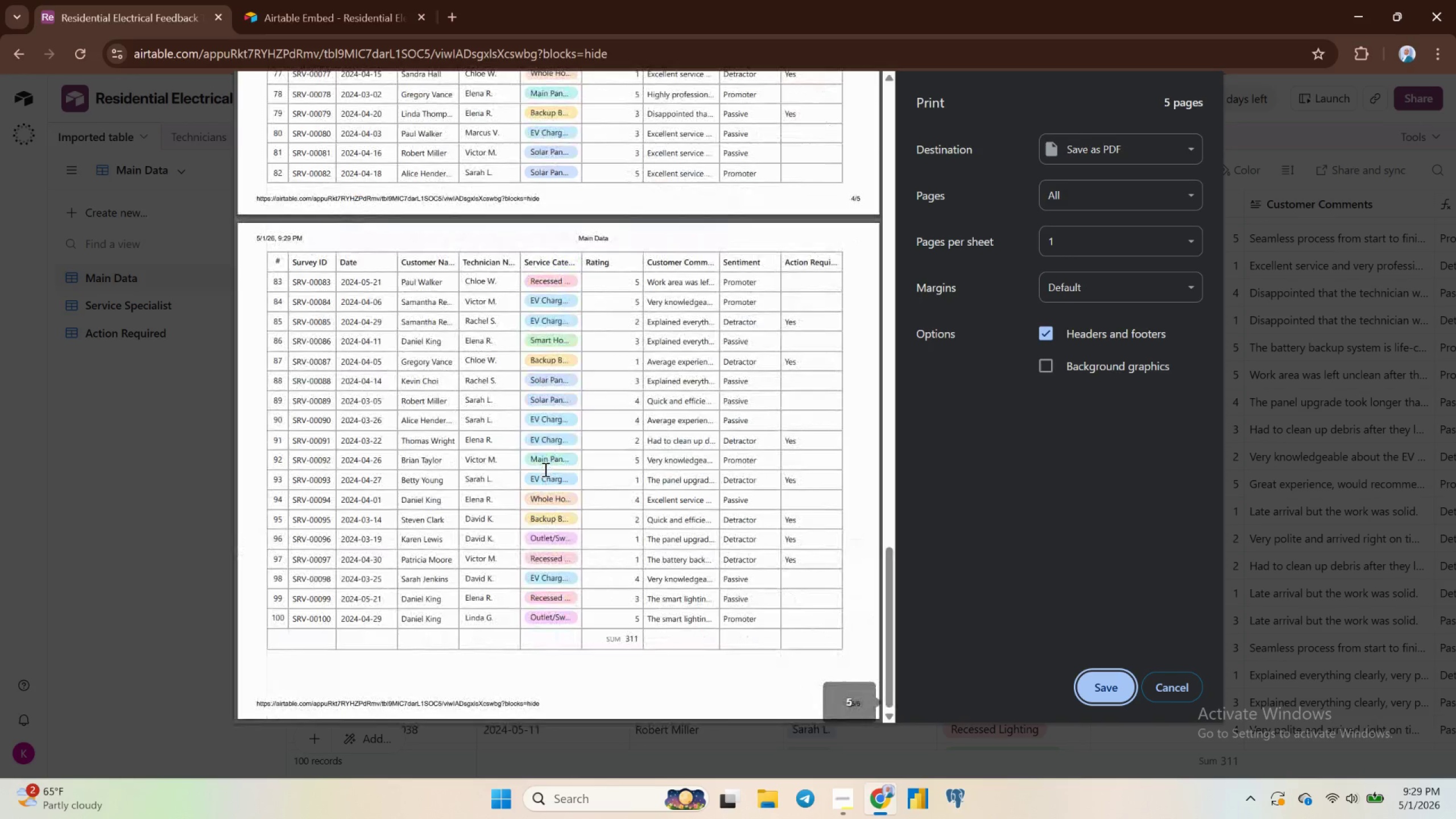 
scroll: coordinate [544, 469], scroll_direction: up, amount: 4.0
 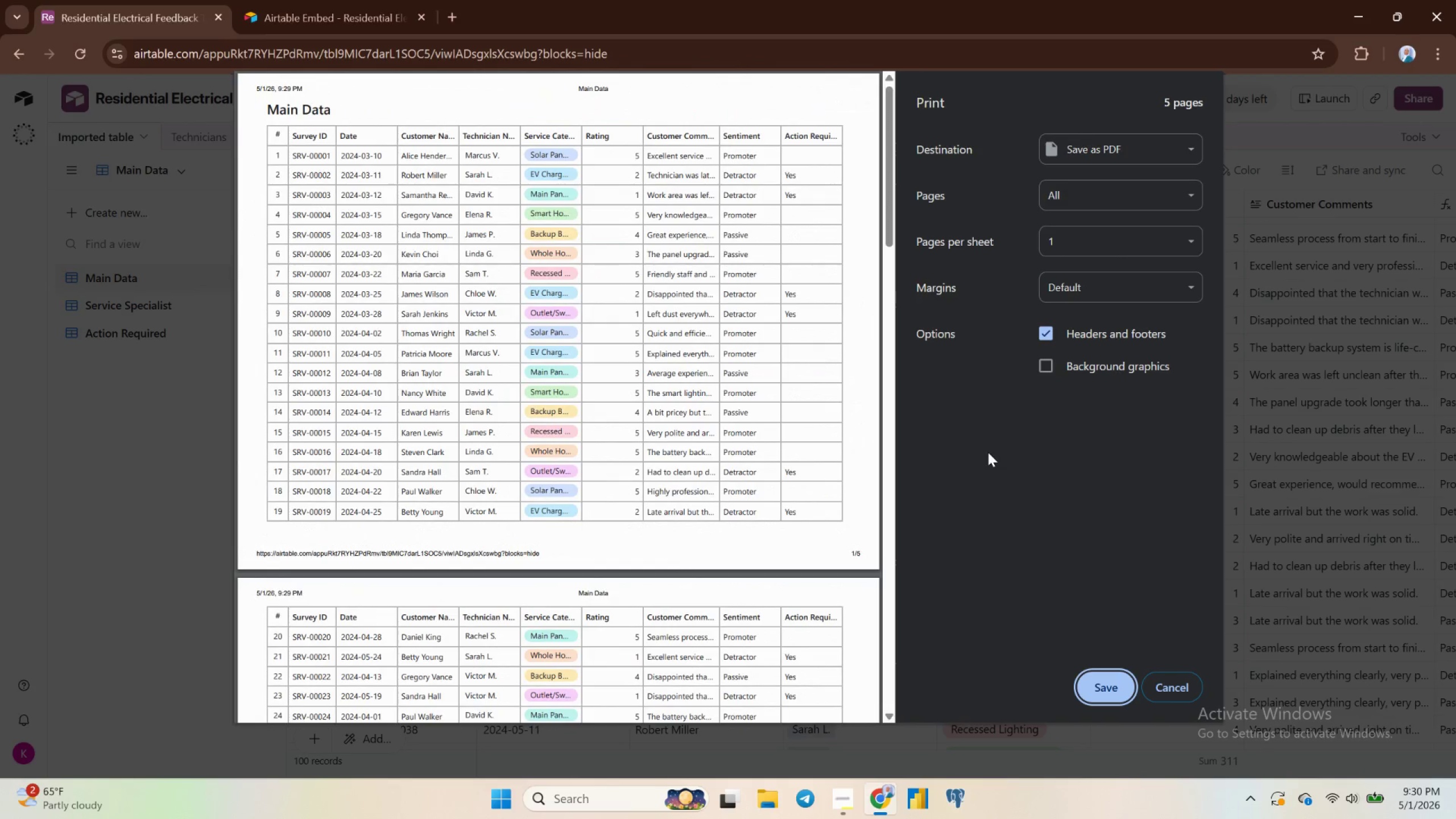 
scroll: coordinate [637, 497], scroll_direction: down, amount: 32.0
 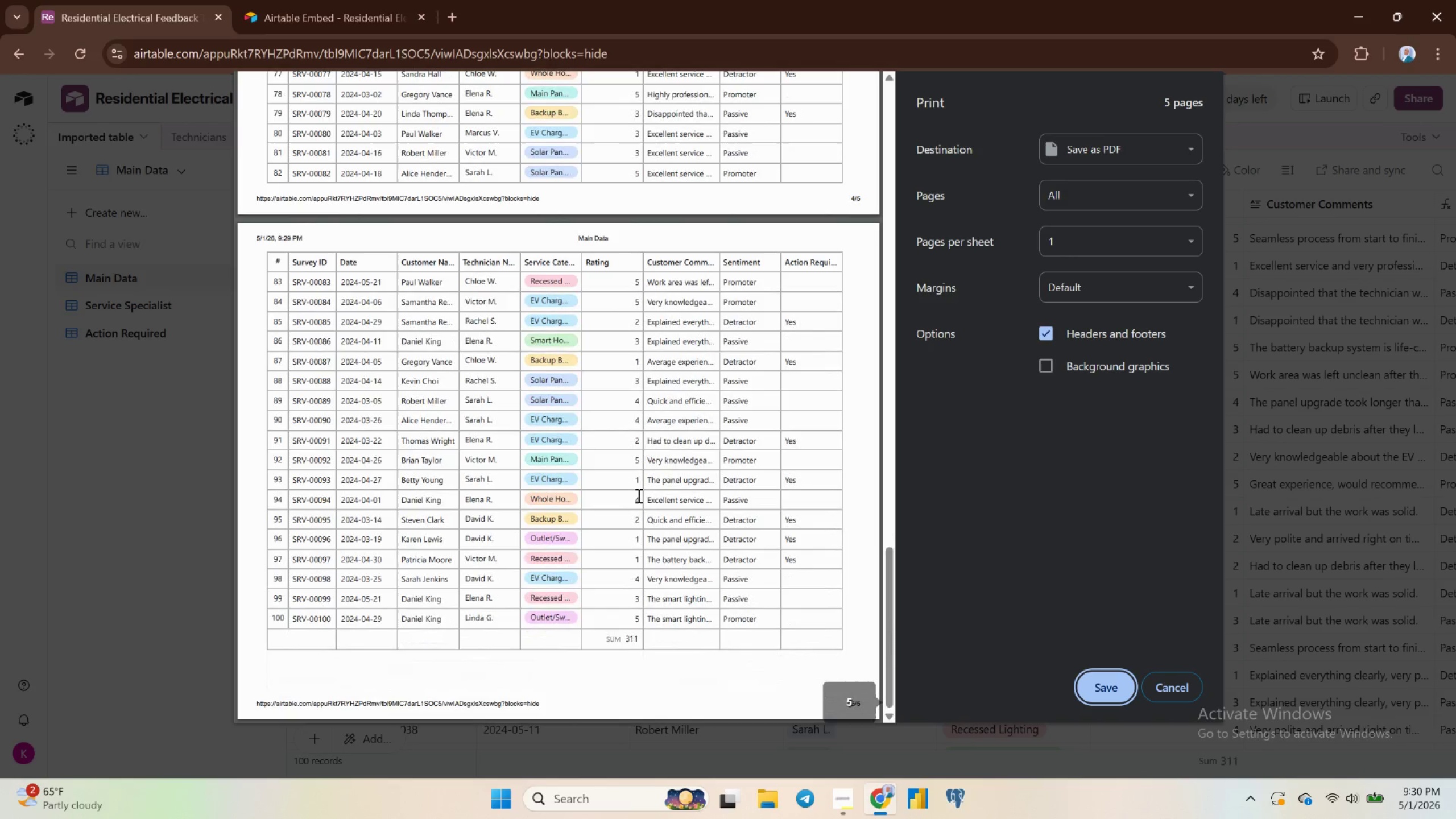 
scroll: coordinate [638, 496], scroll_direction: up, amount: 21.0